 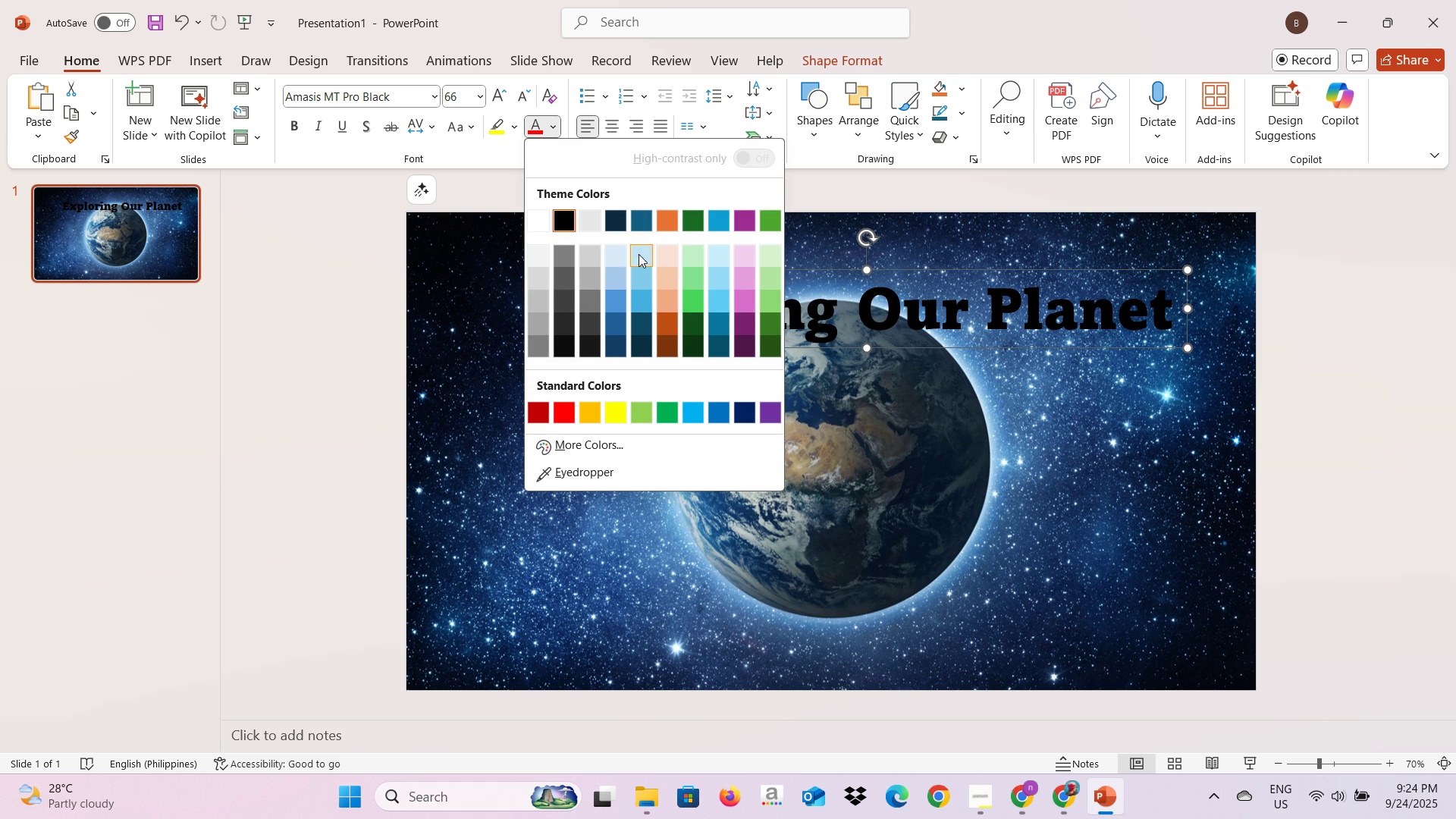 
left_click([728, 306])
 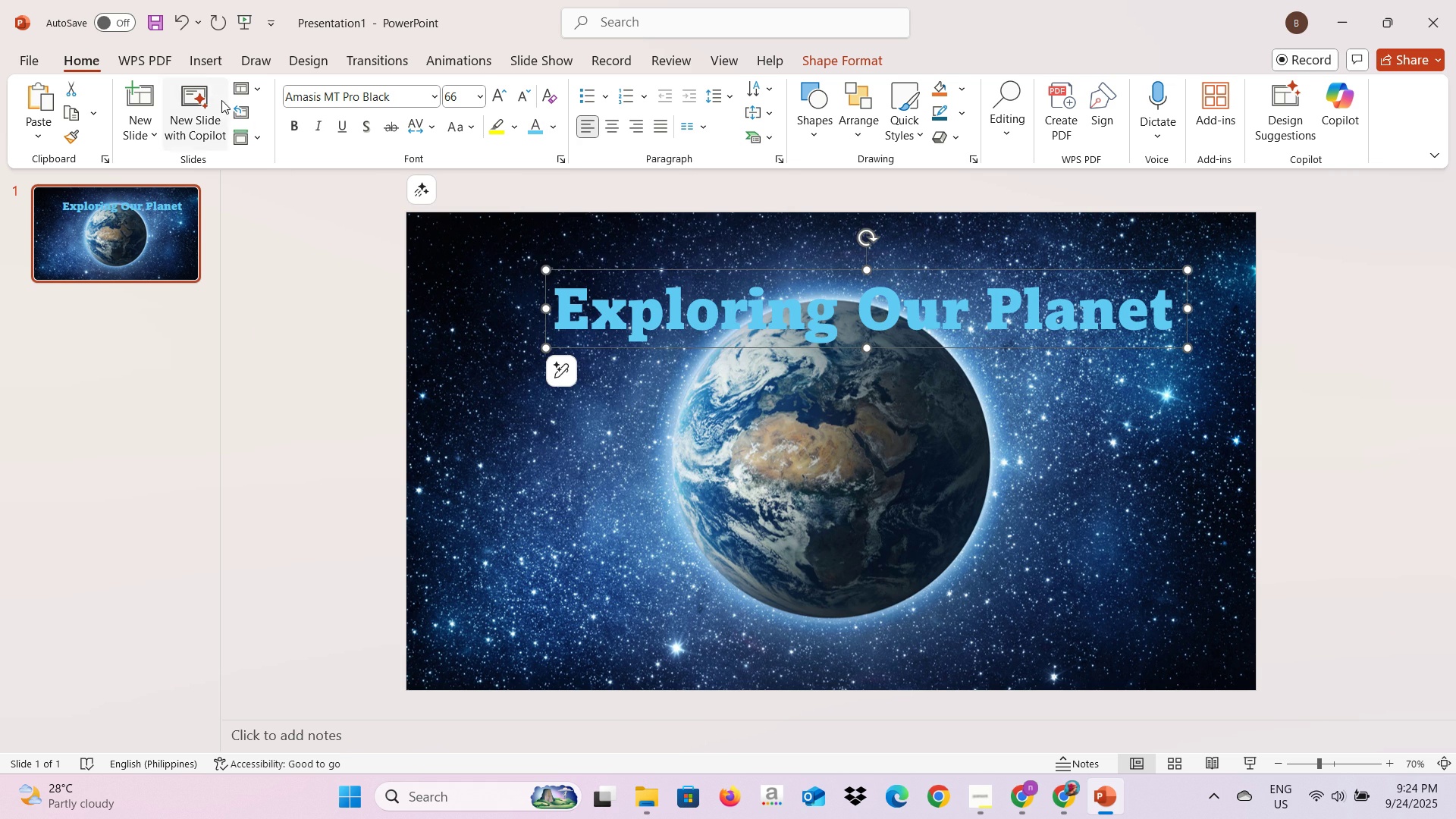 
left_click([205, 59])
 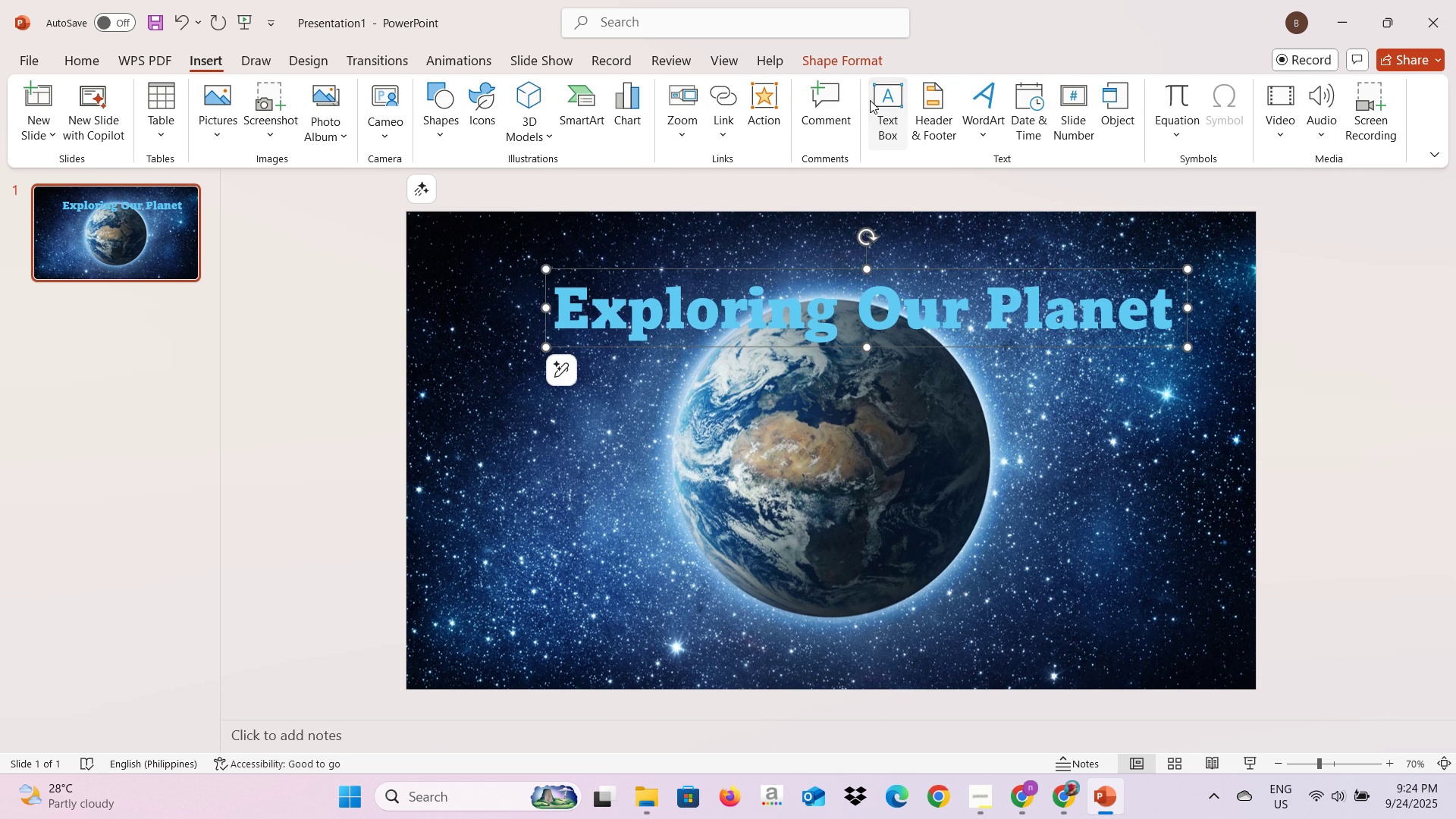 
left_click([870, 100])
 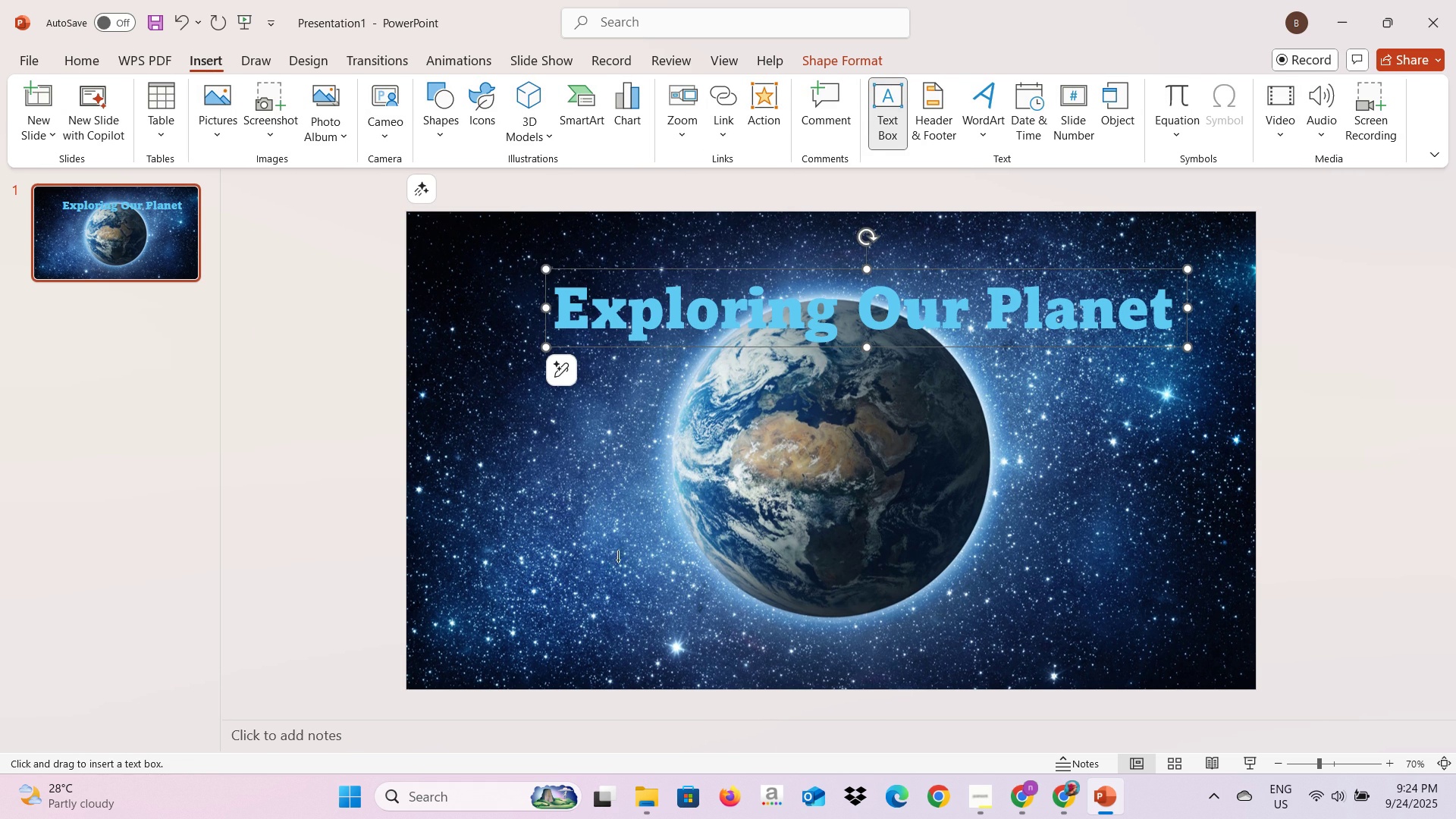 
left_click([618, 560])